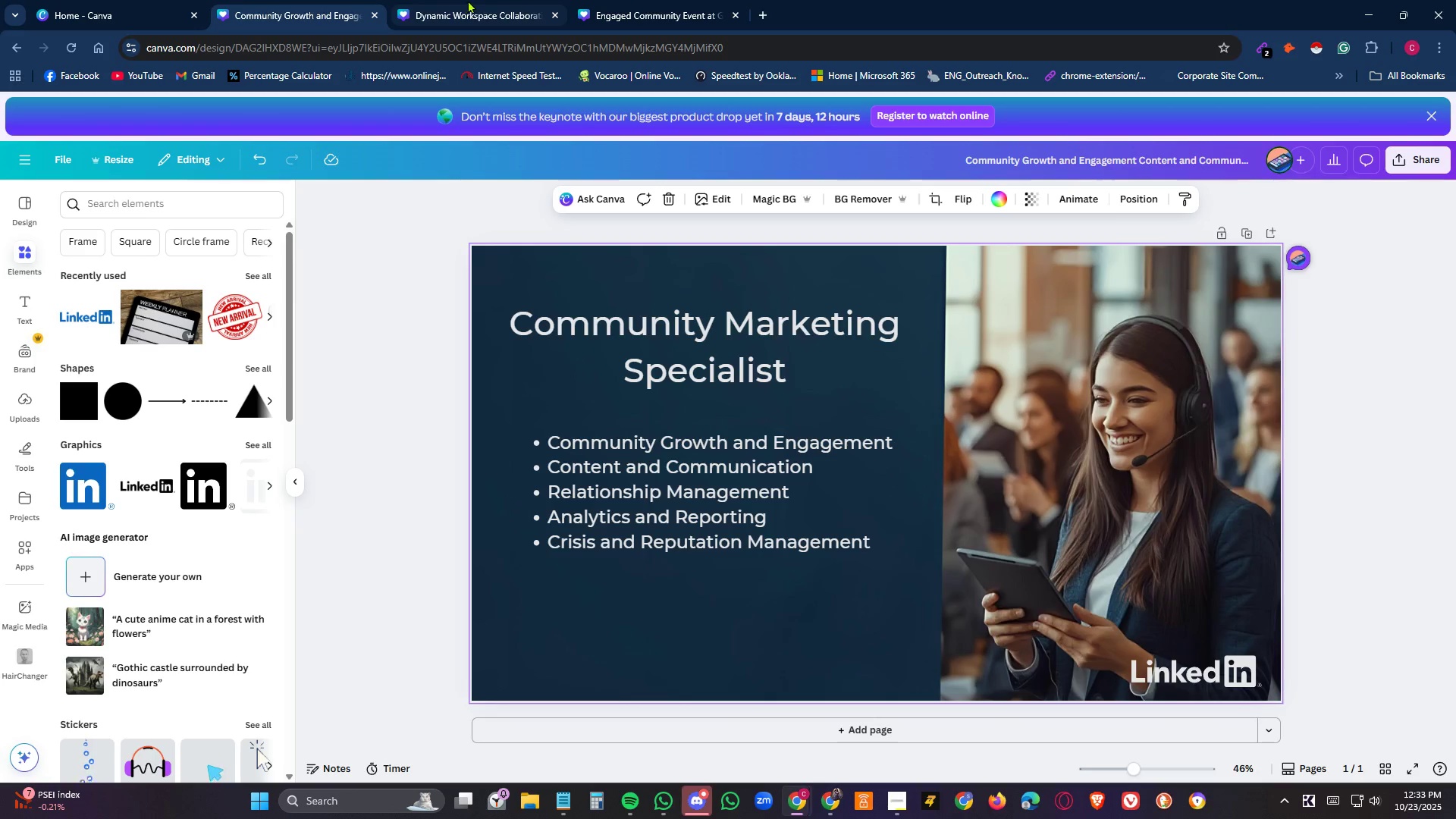 
left_click([475, 2])
 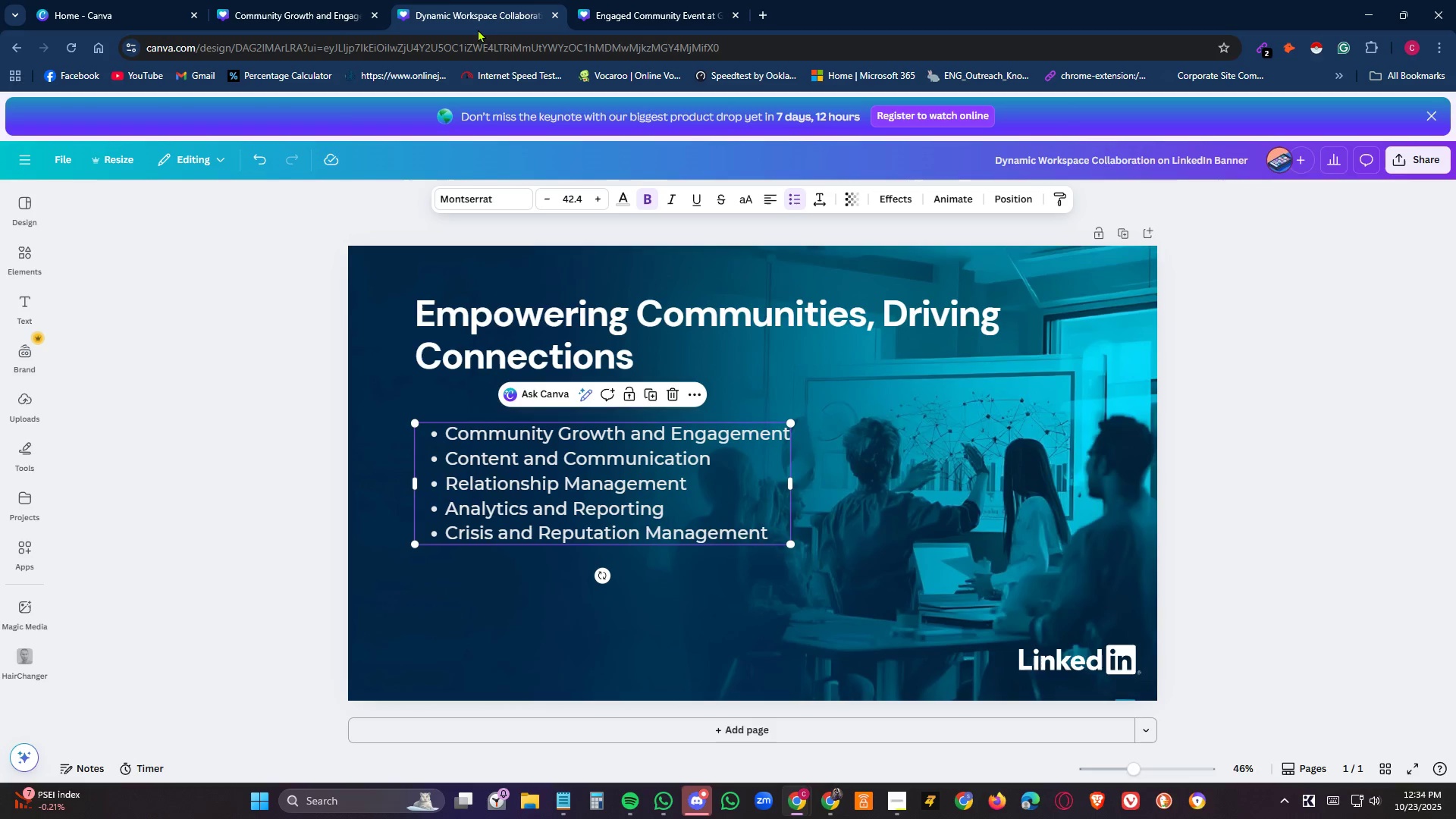 
wait(46.18)
 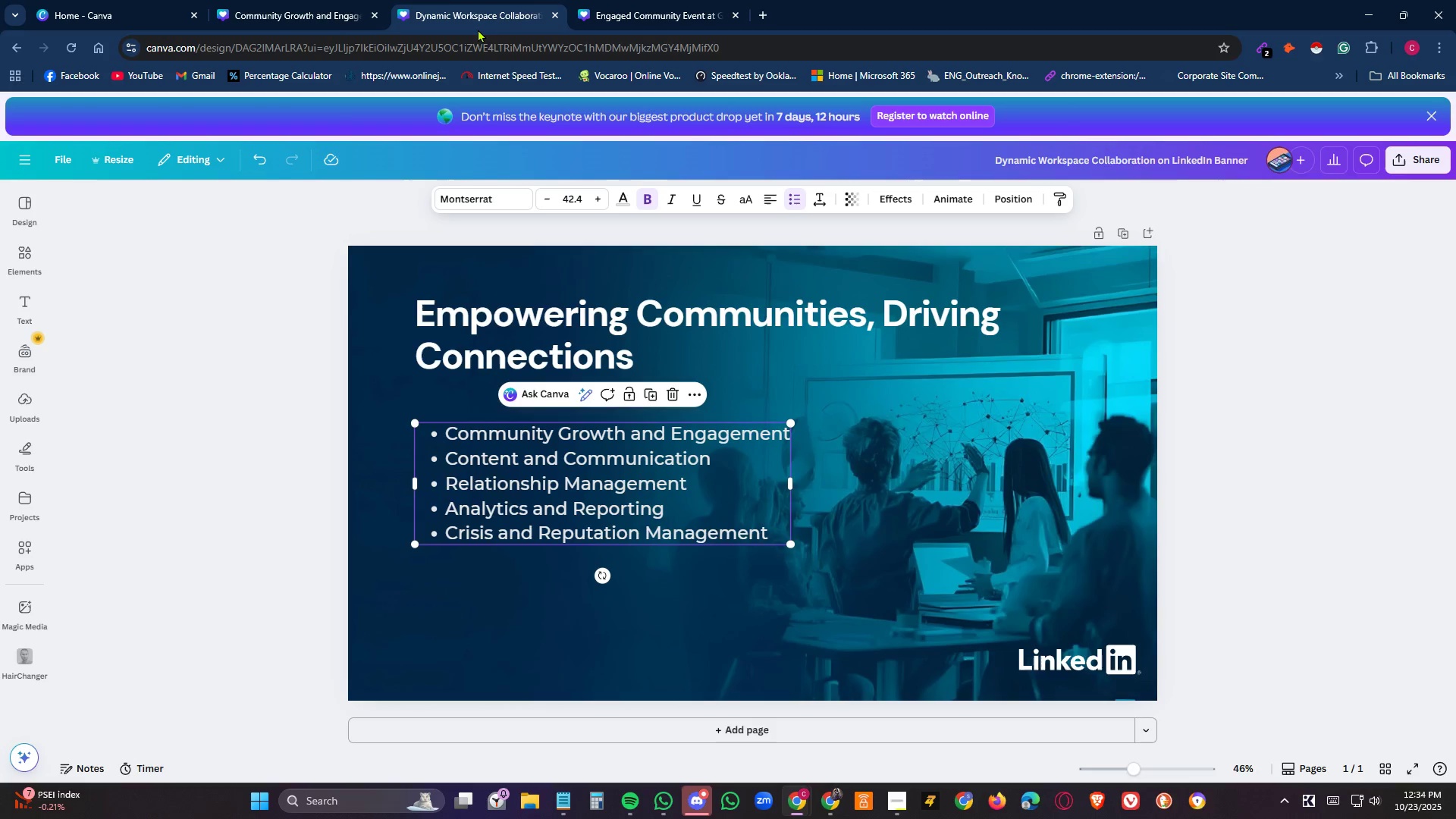 
left_click([904, 805])